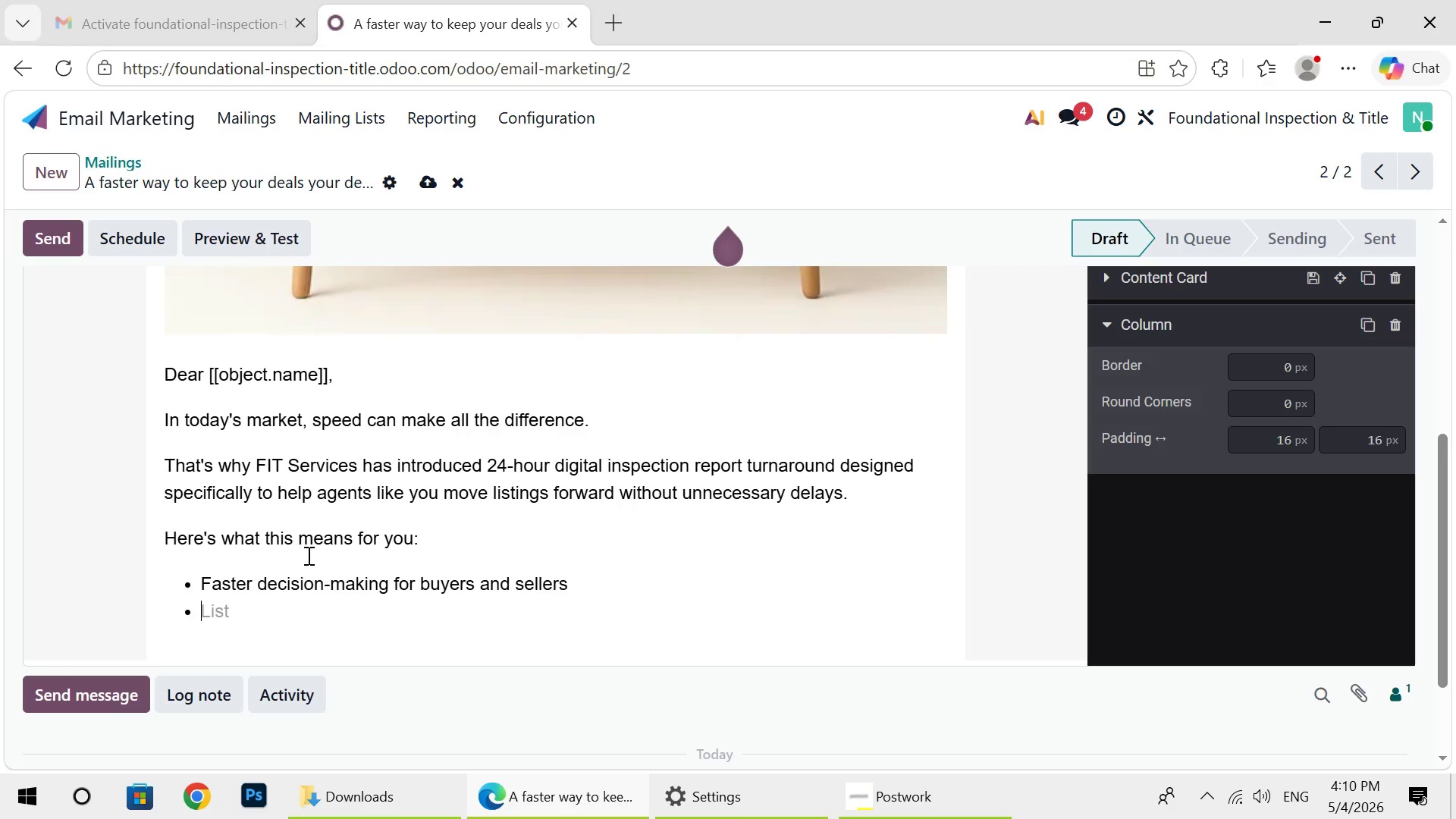 
type(Reduced deal friction during critical)
 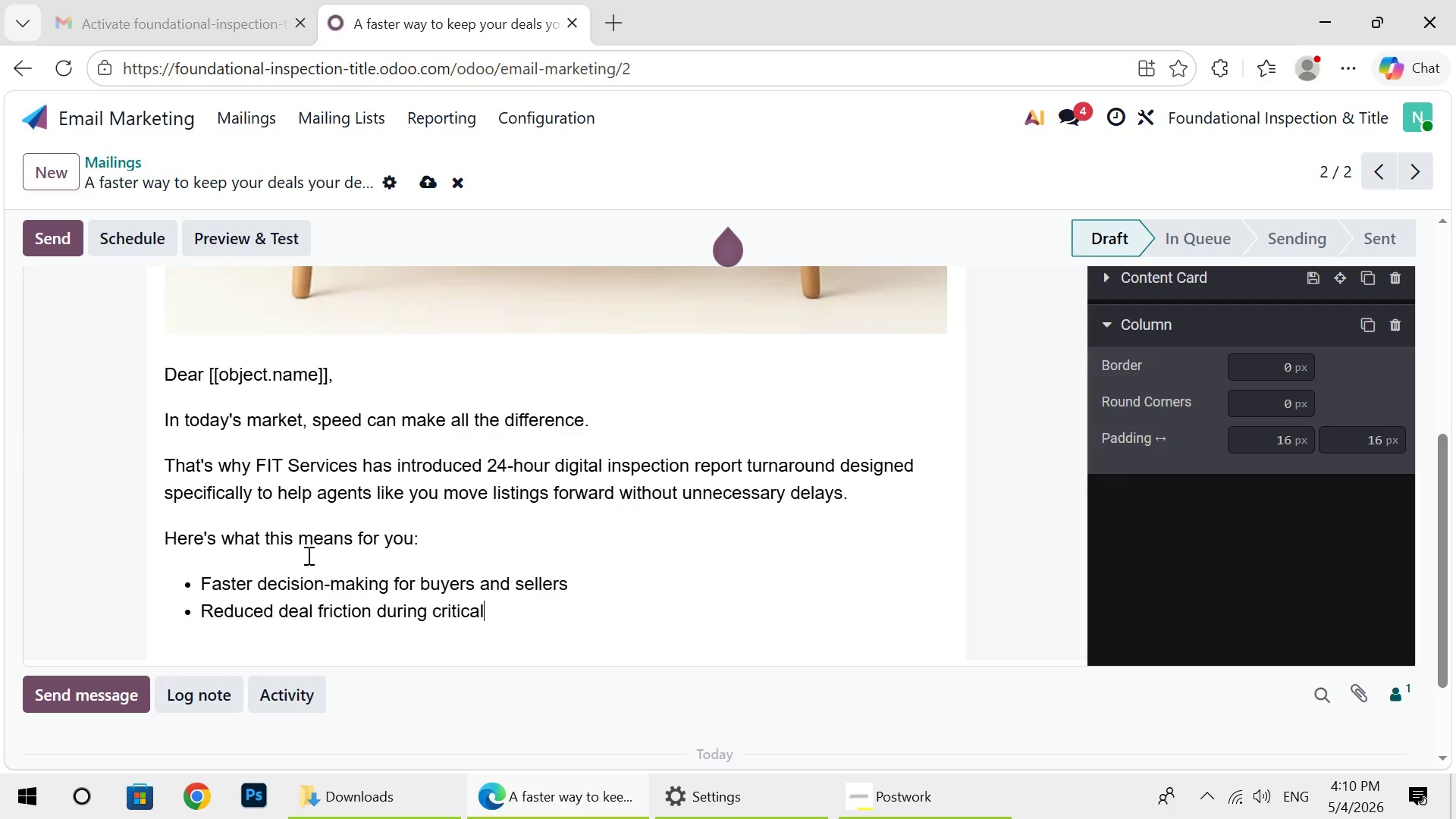 
type( negotation windo)
 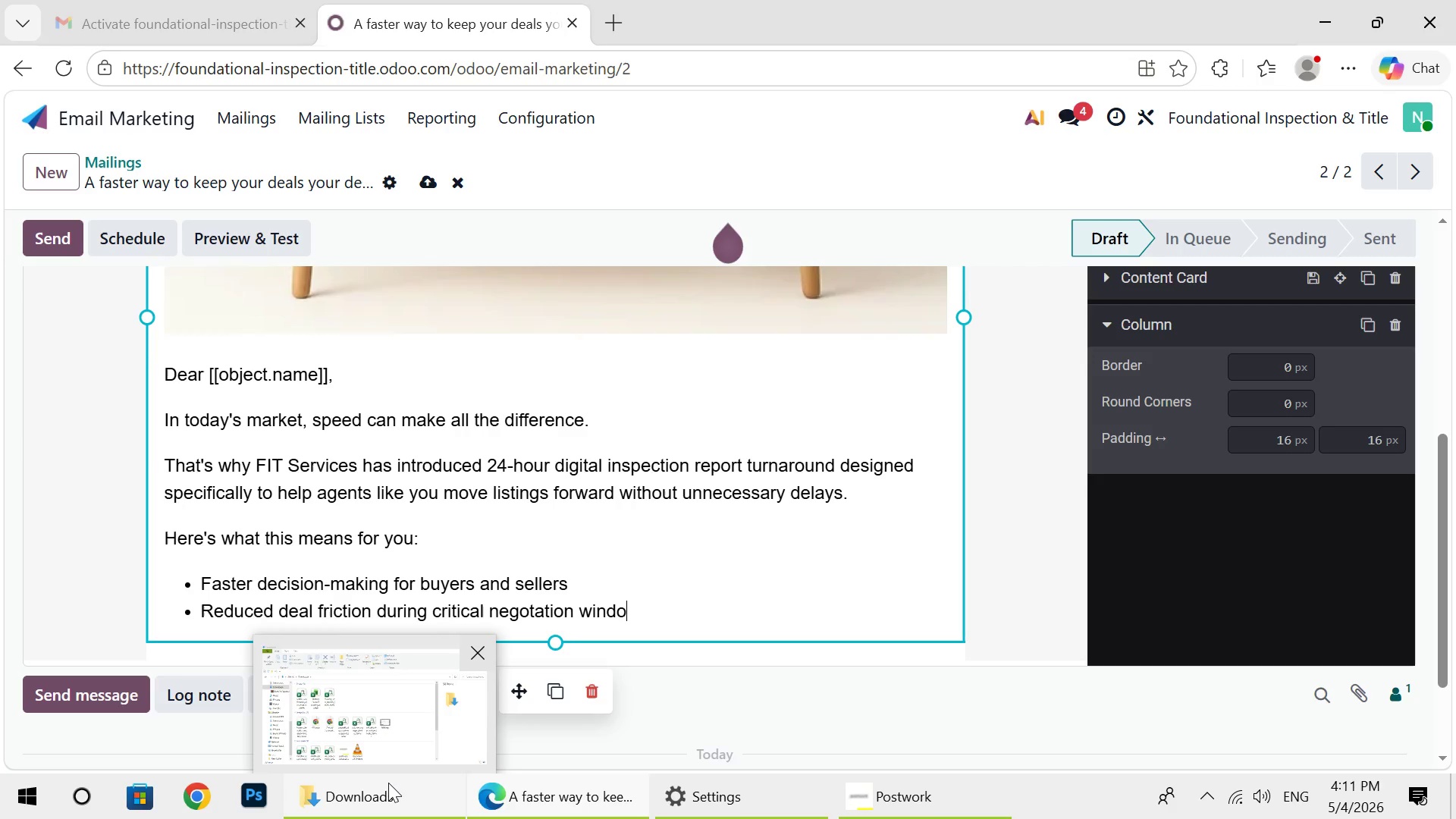 
wait(20.98)
 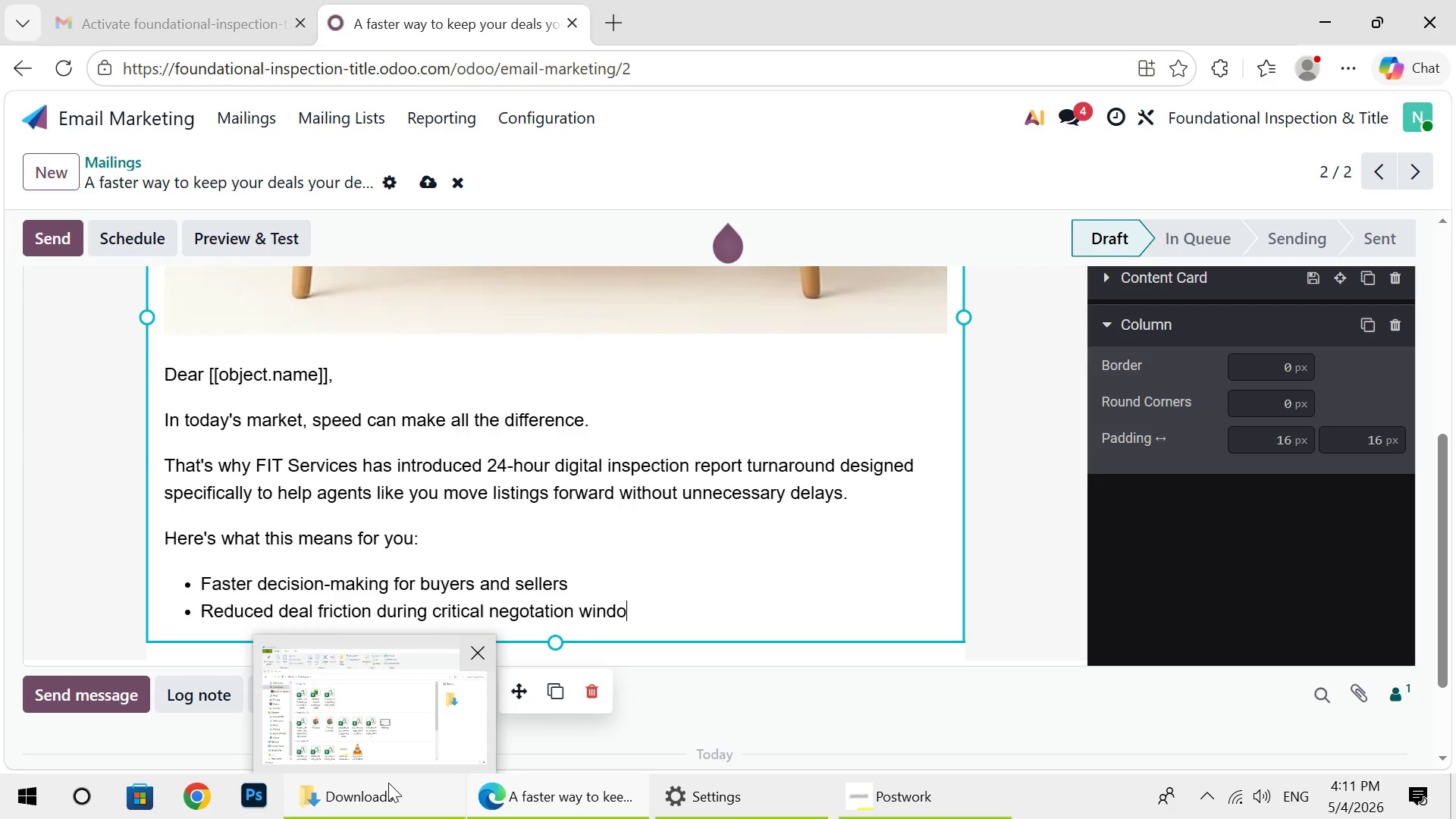 
type(ws)
 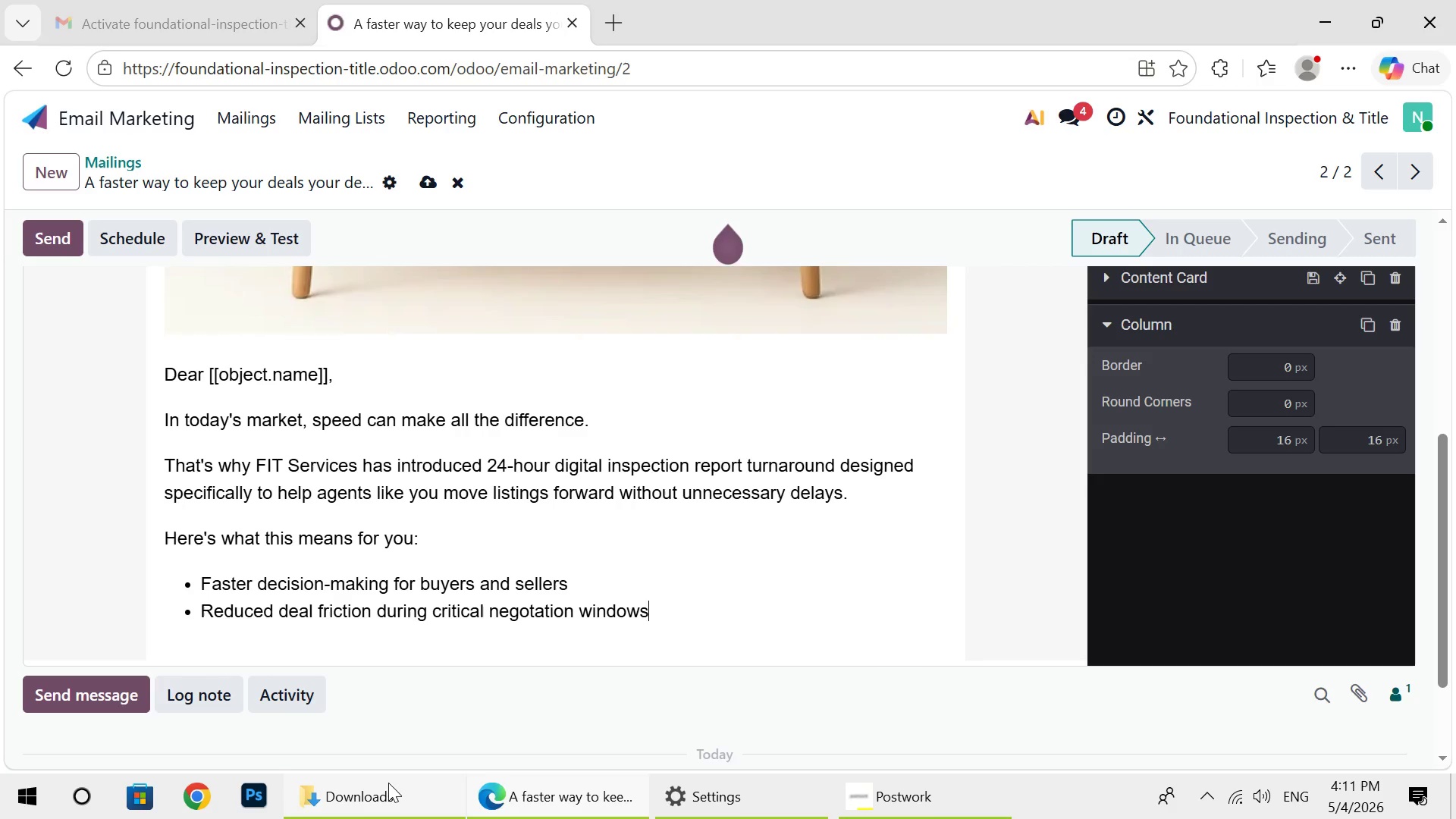 
key(Enter)
 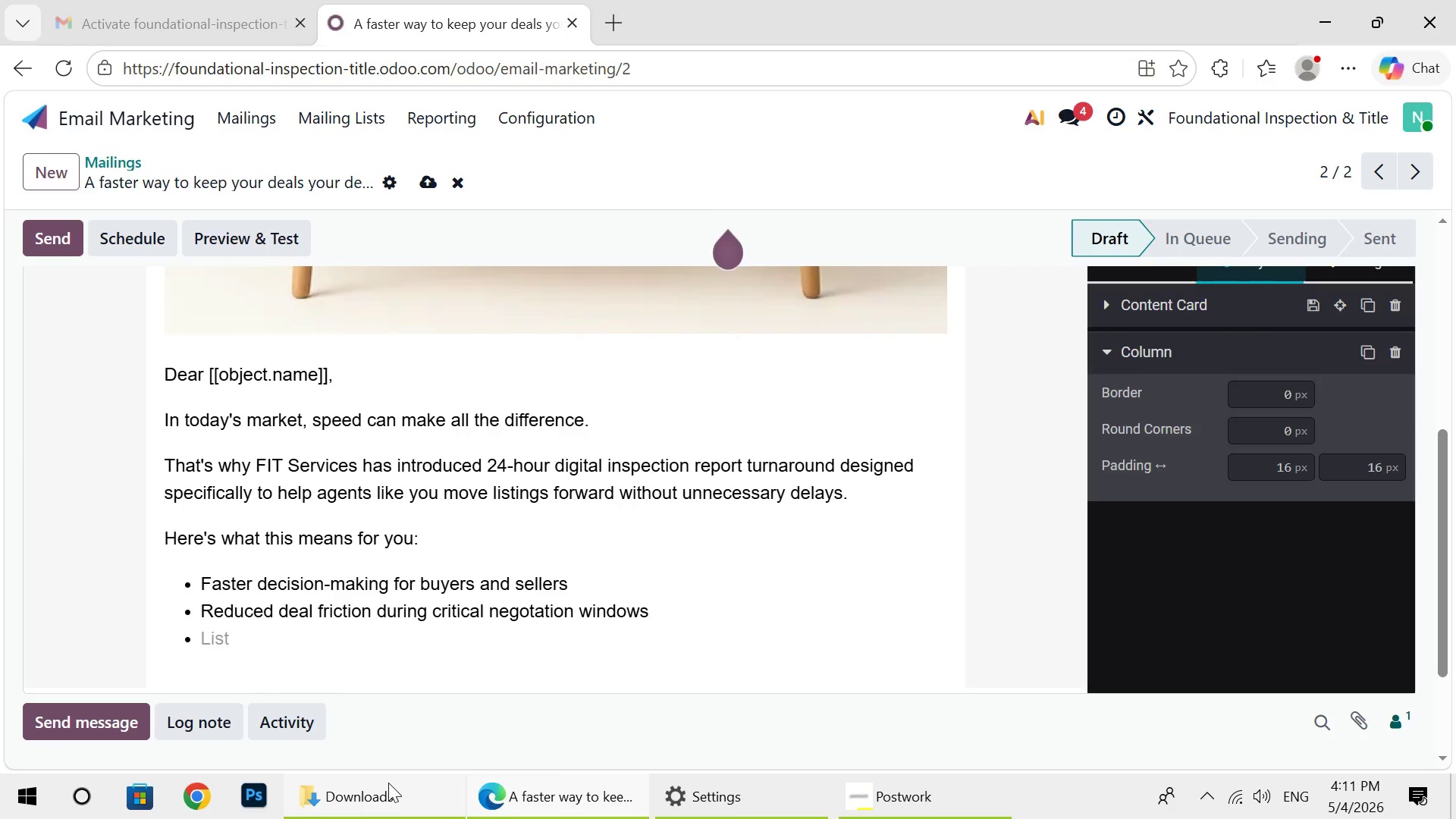 
type(Proo)
key(Backspace)
type(fessionally for)